 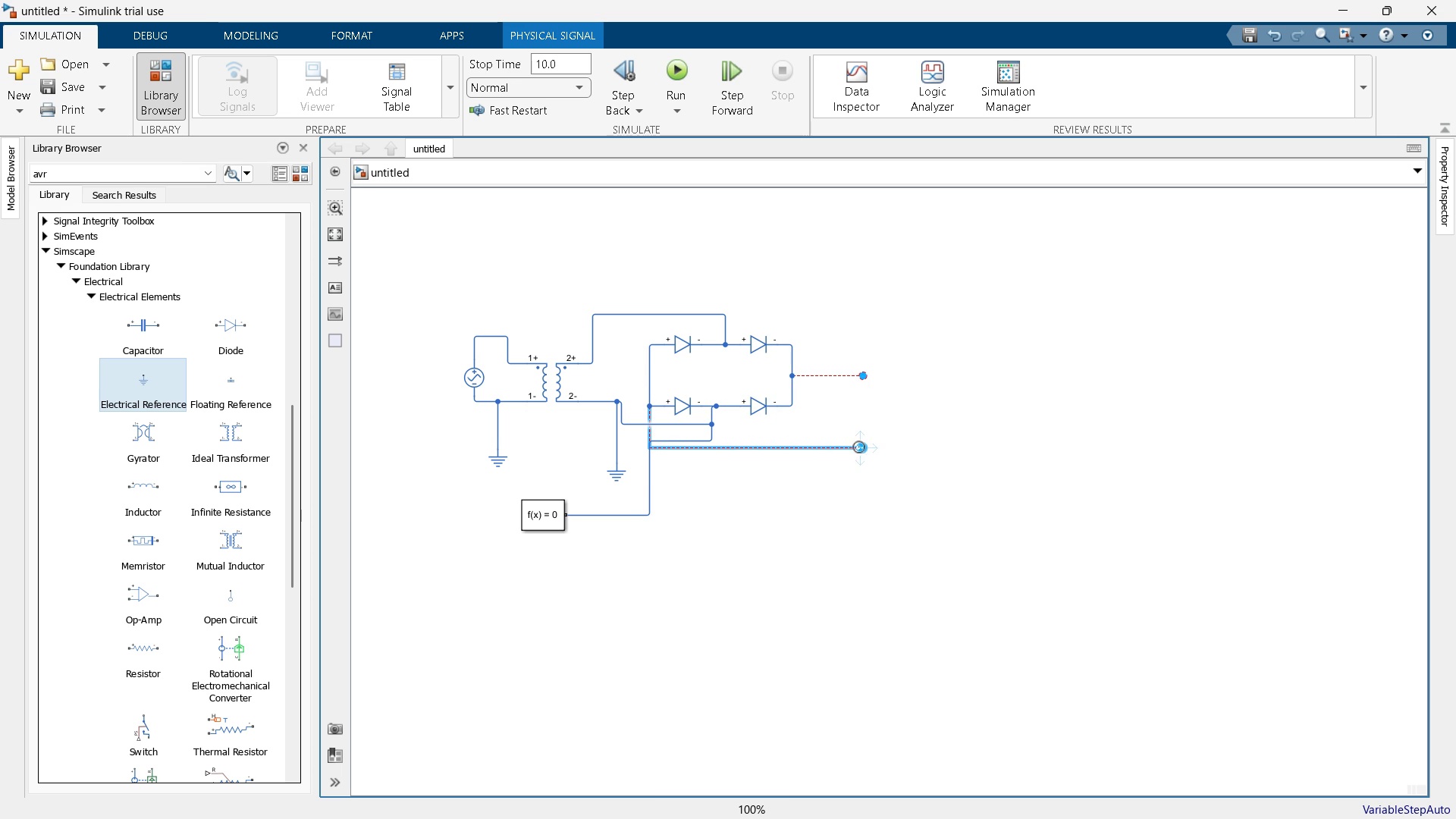 
right_click([858, 447])
 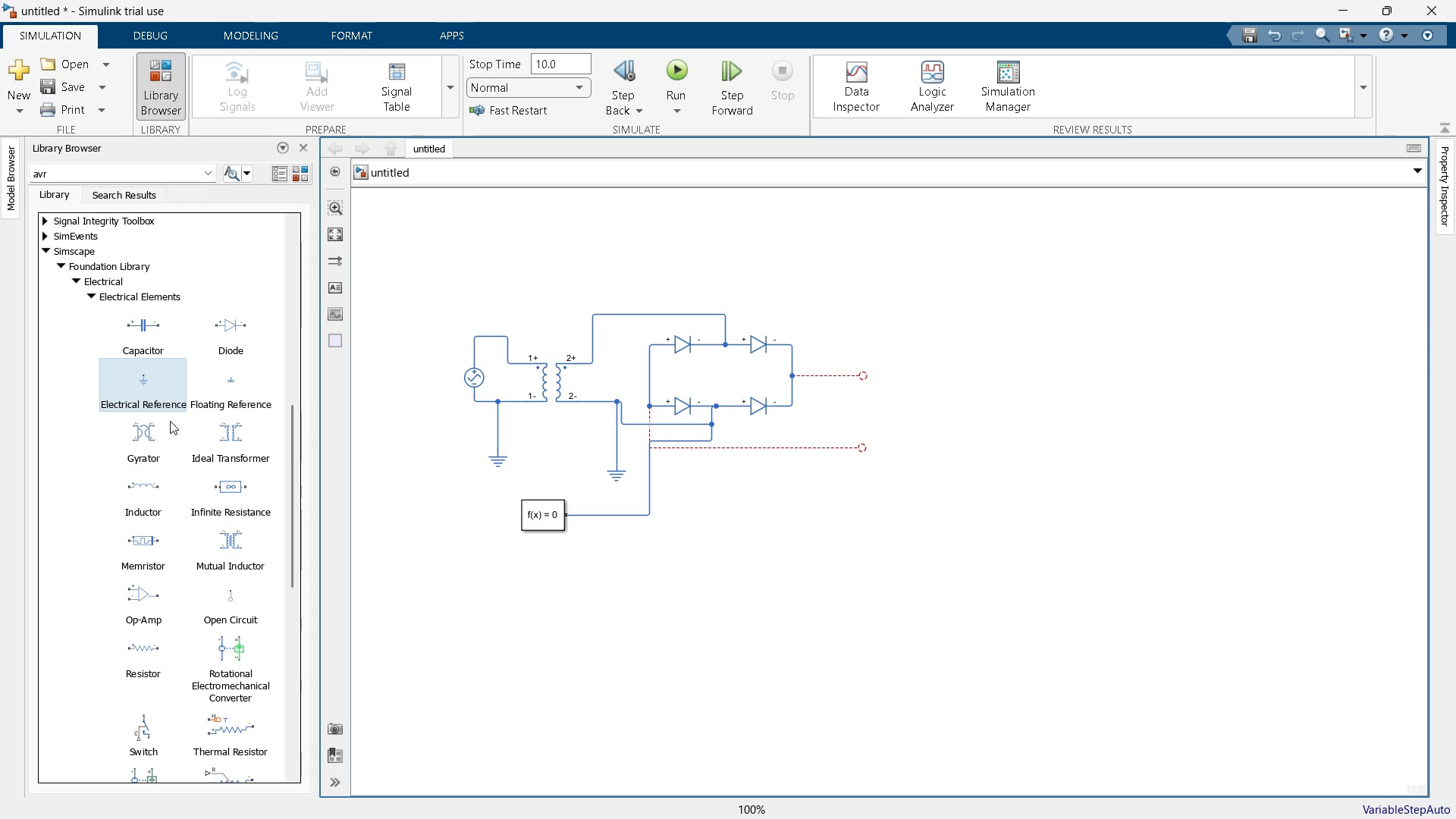 
wait(6.92)
 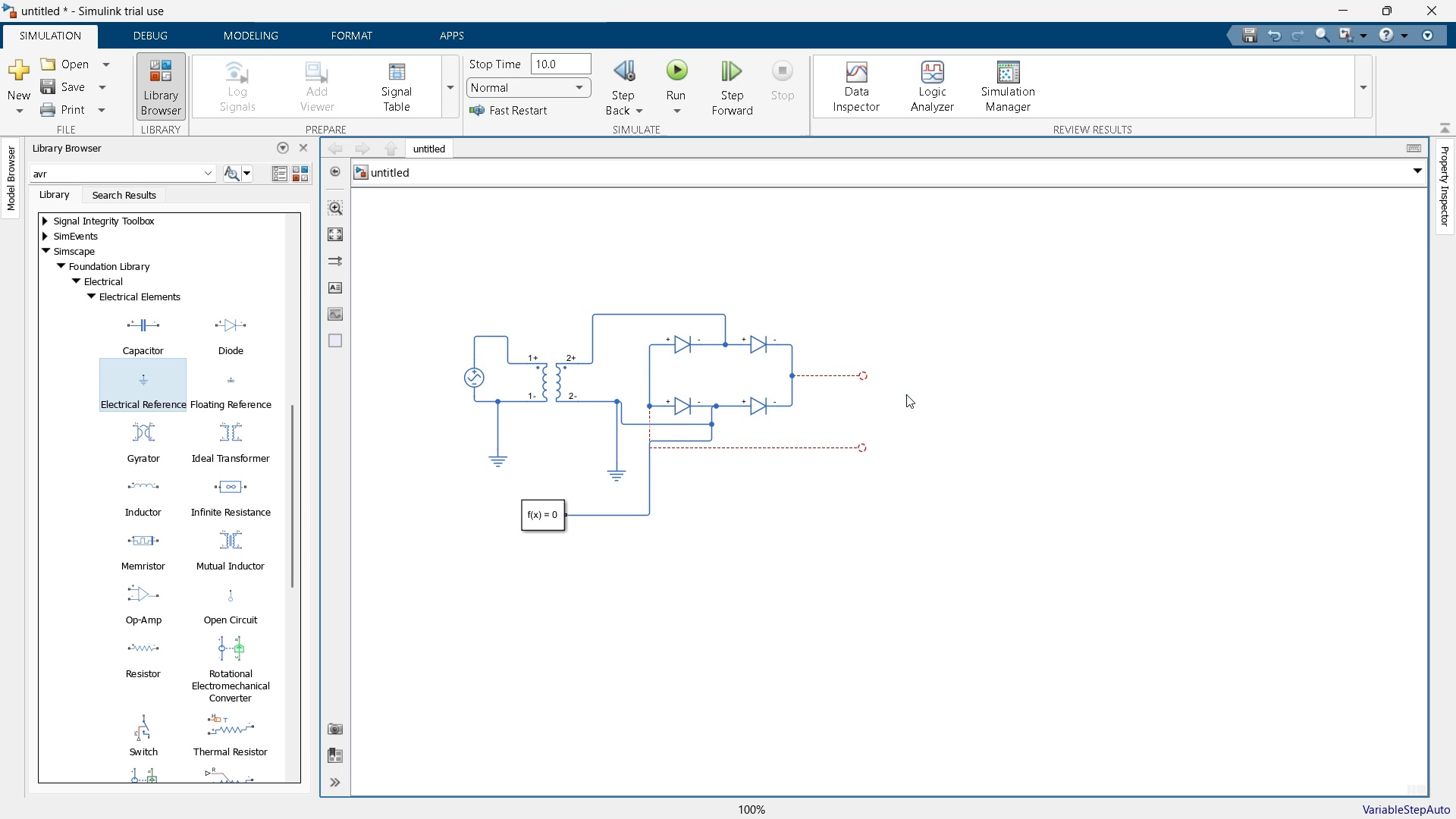 
scroll: coordinate [167, 617], scroll_direction: down, amount: 3.0
 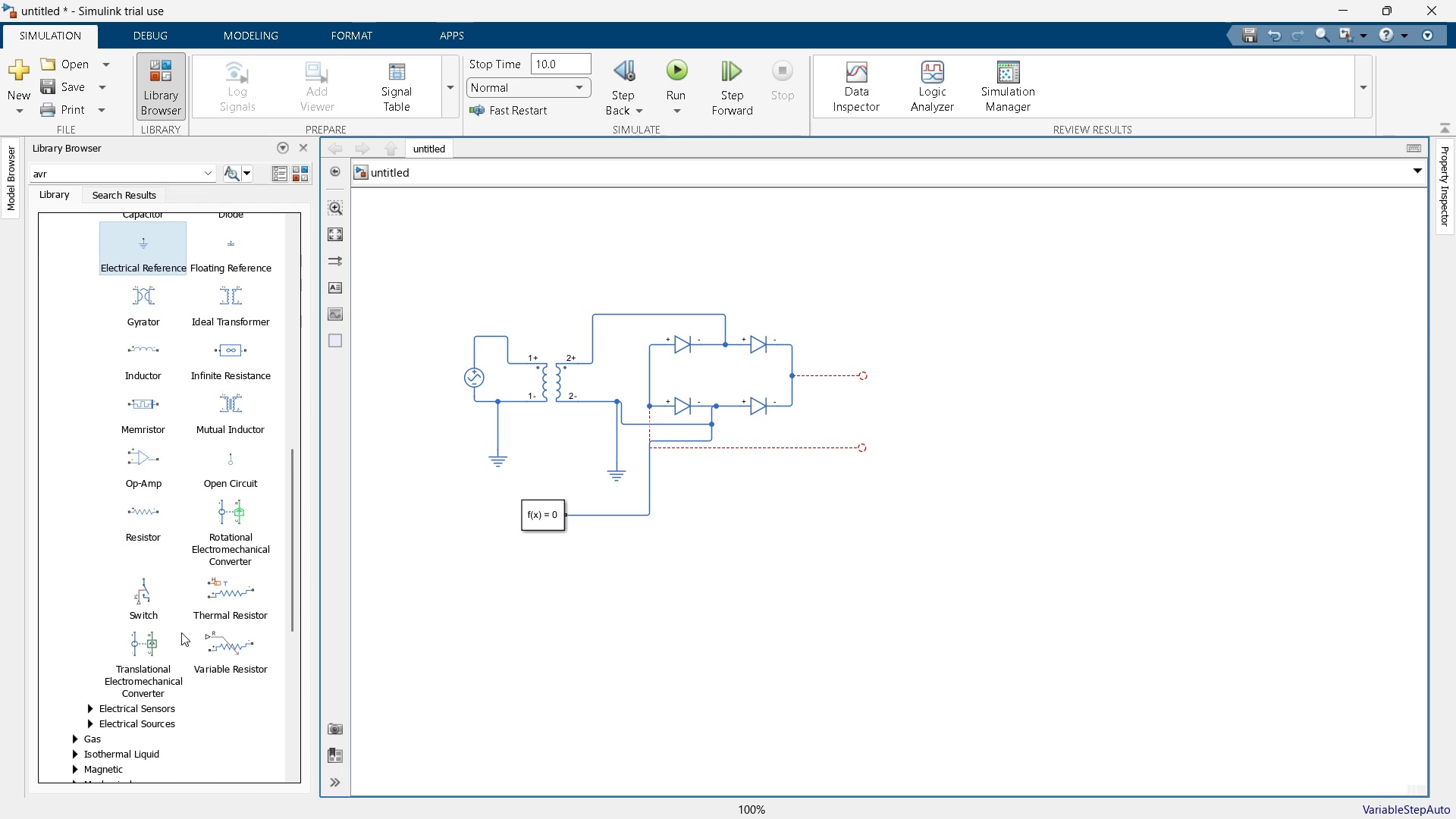 
scroll: coordinate [181, 632], scroll_direction: up, amount: 2.0